 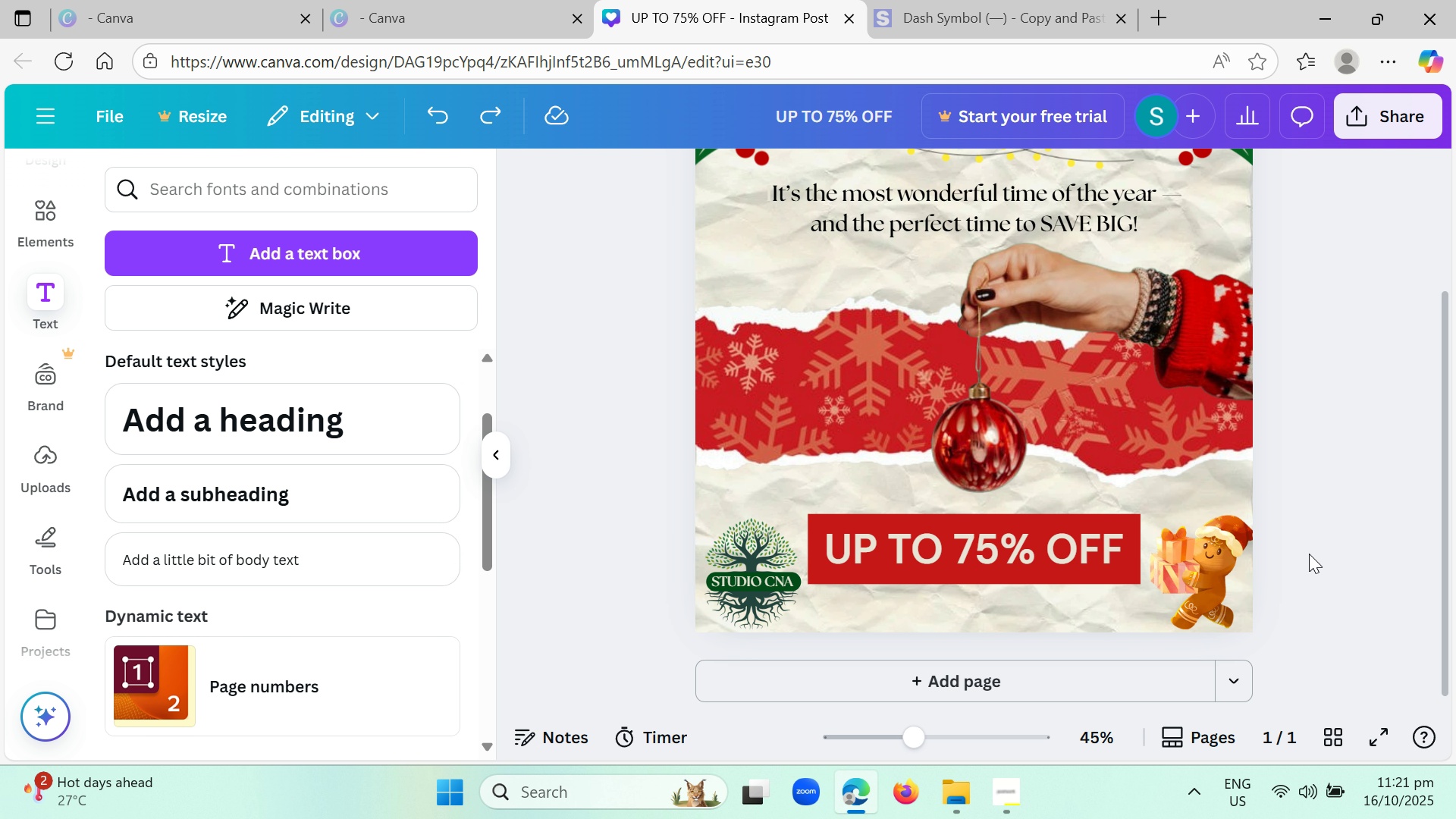 
scroll: coordinate [1241, 560], scroll_direction: none, amount: 0.0
 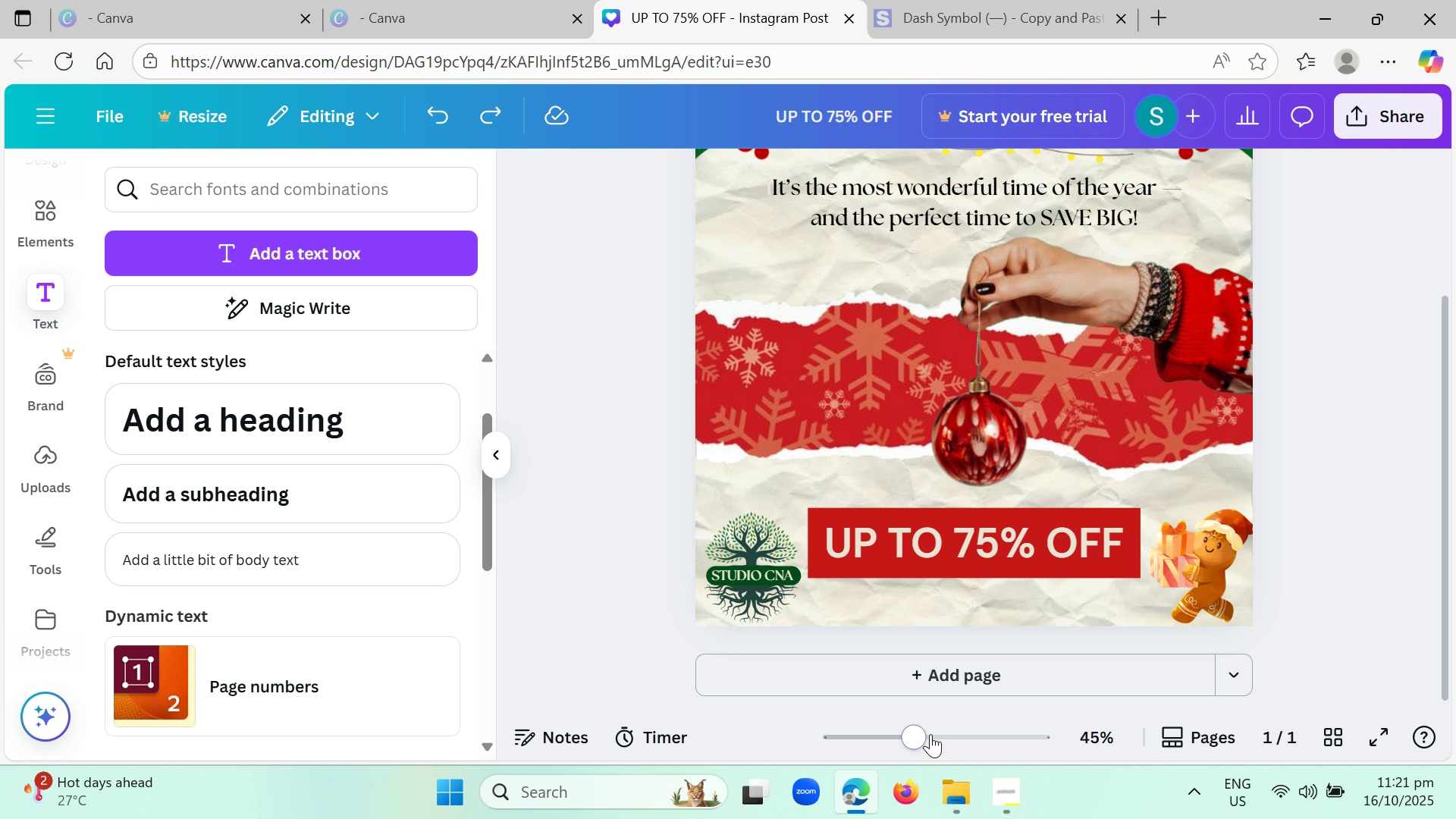 
left_click_drag(start_coordinate=[910, 737], to_coordinate=[899, 740])
 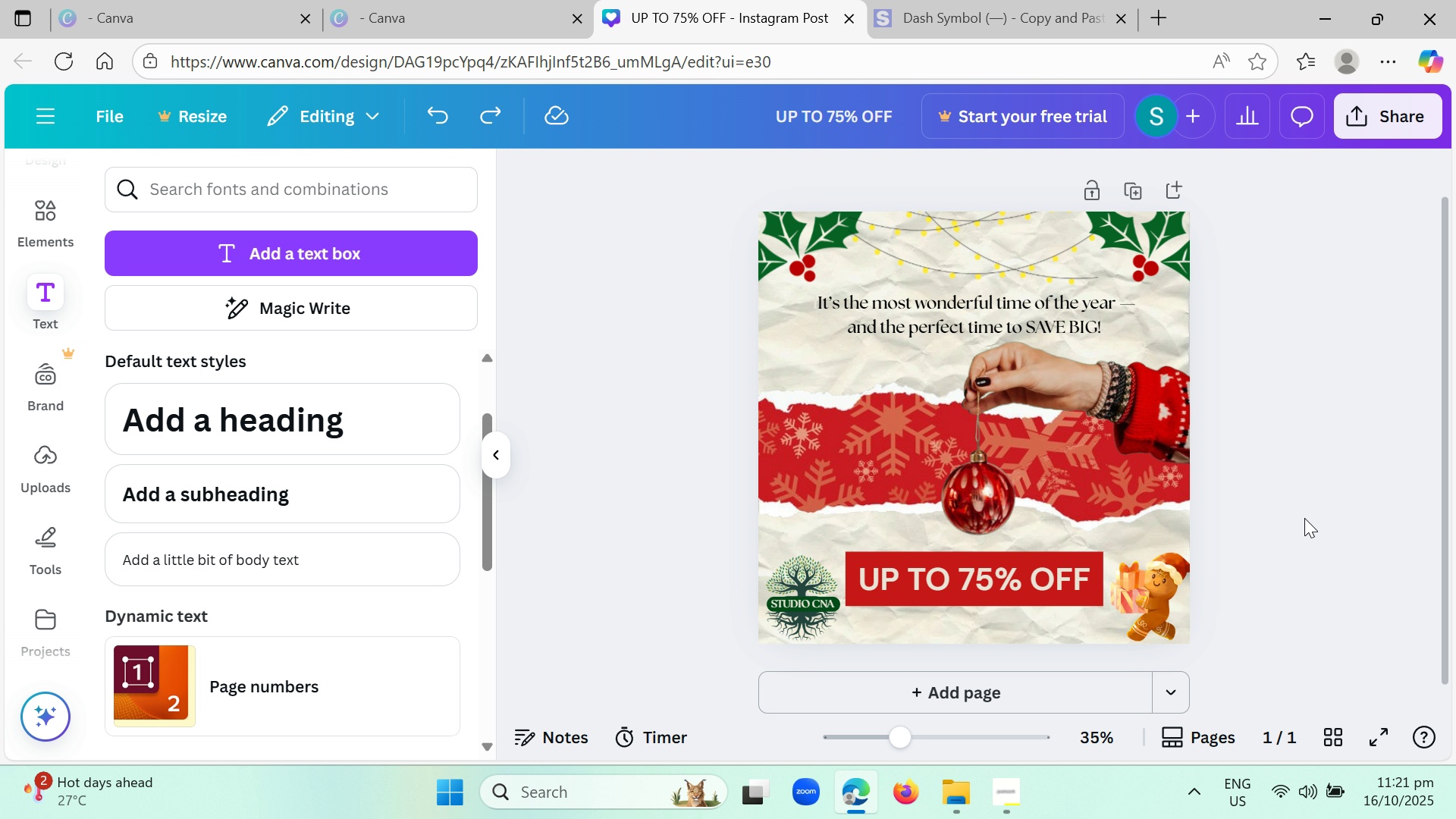 
scroll: coordinate [1231, 491], scroll_direction: up, amount: 1.0
 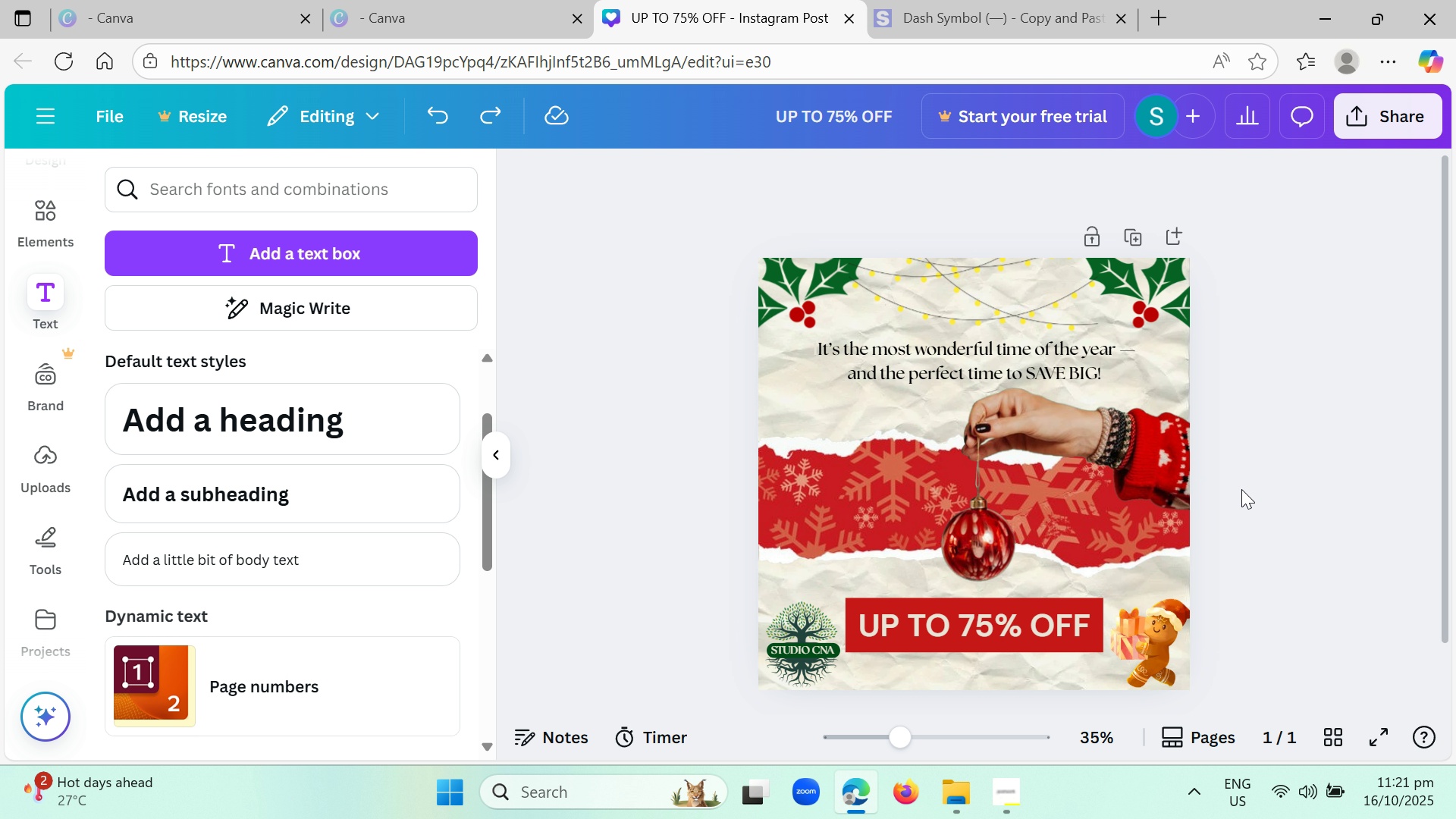 
scroll: coordinate [1241, 489], scroll_direction: down, amount: 1.0
 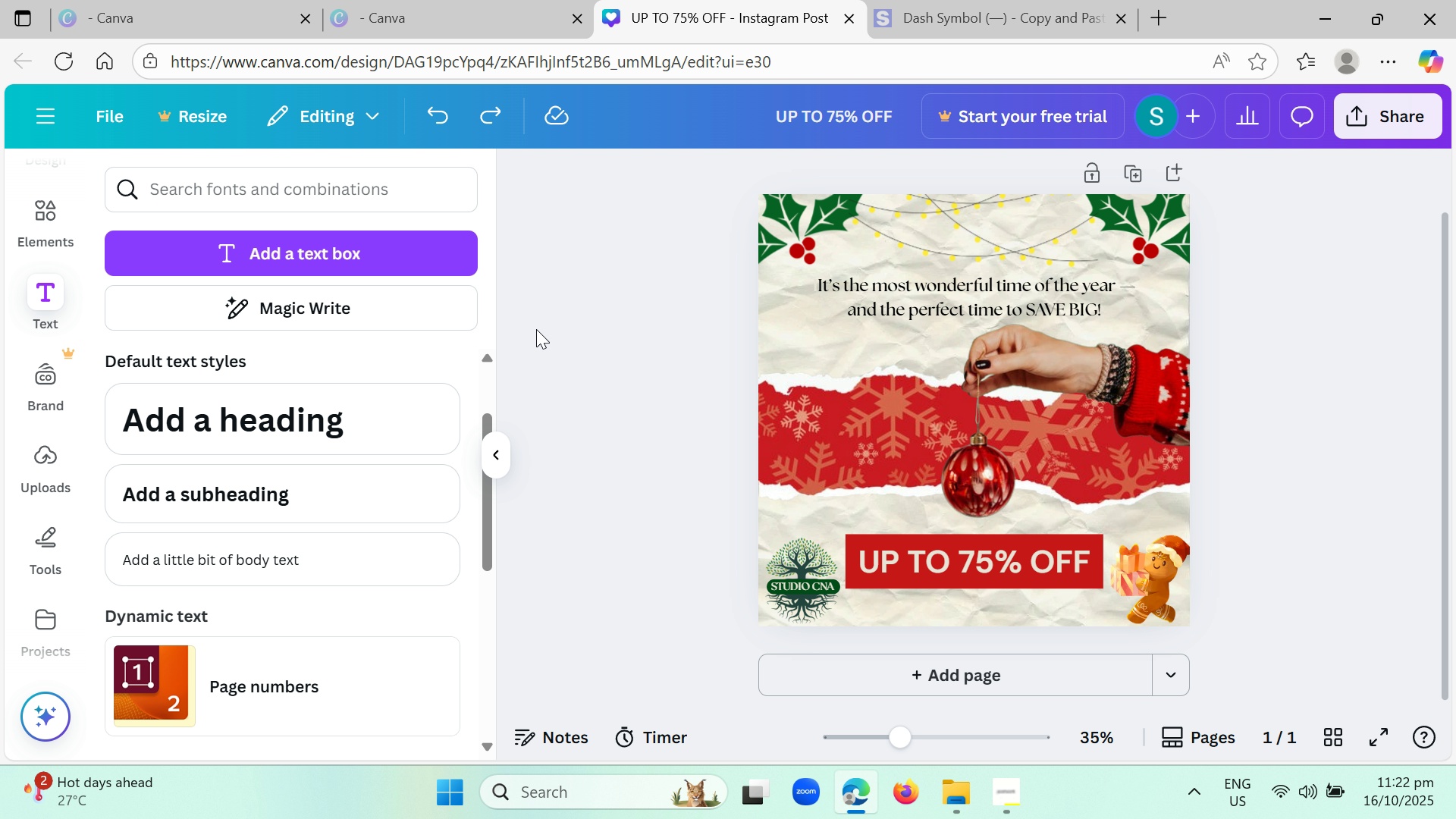 
wait(24.32)
 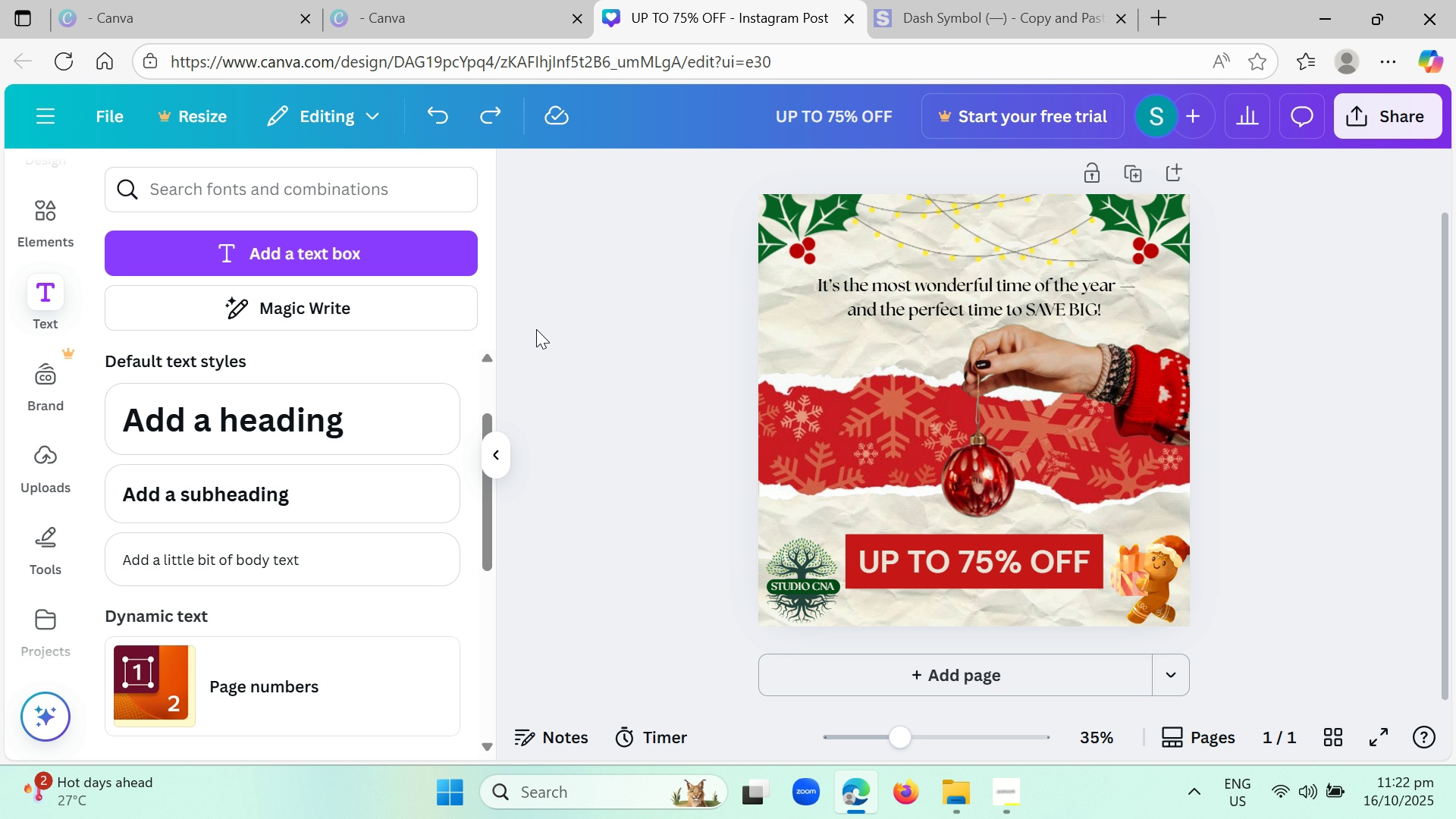 
left_click([1009, 787])